 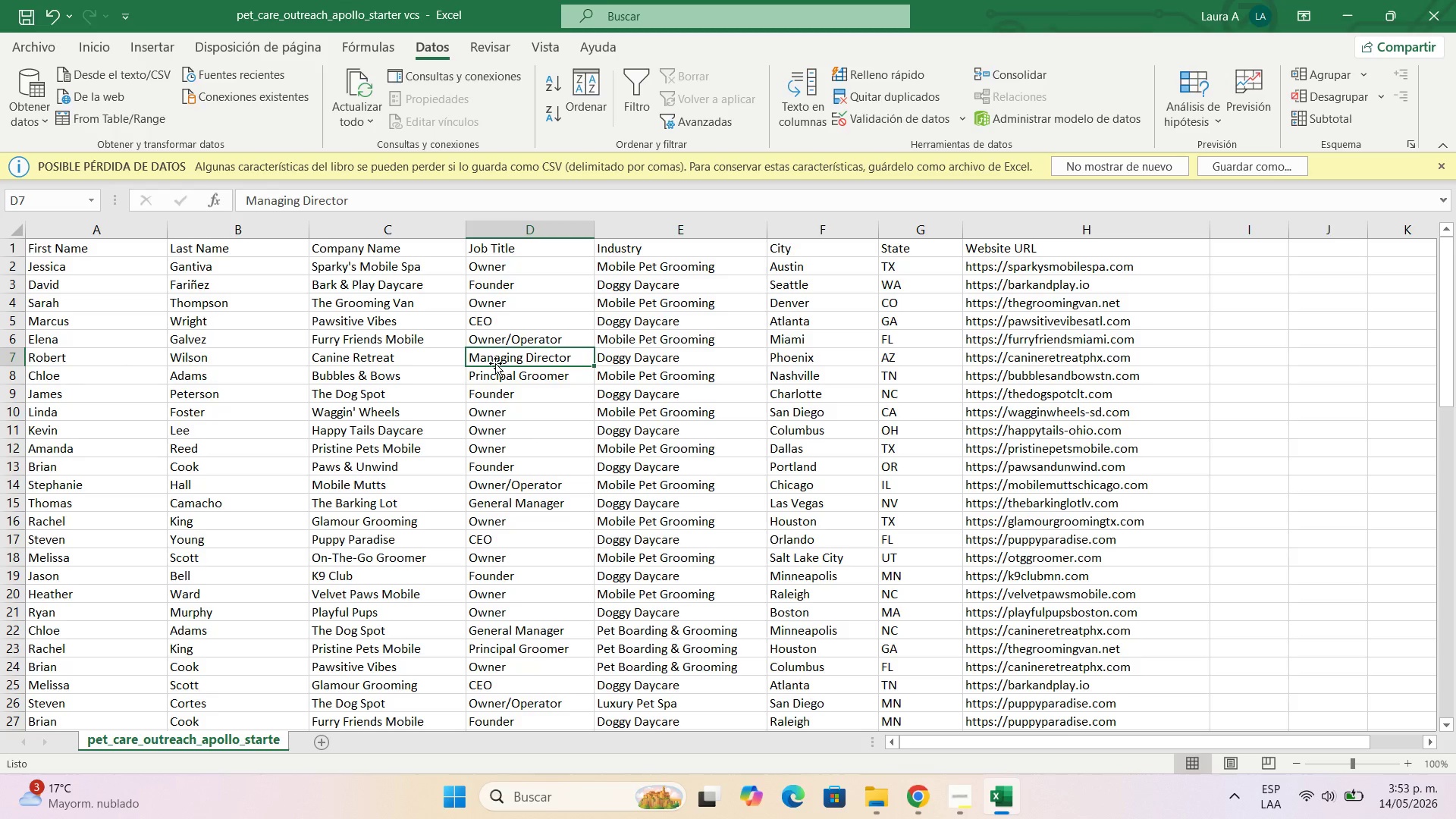 
scroll: coordinate [607, 411], scroll_direction: down, amount: 5.0
 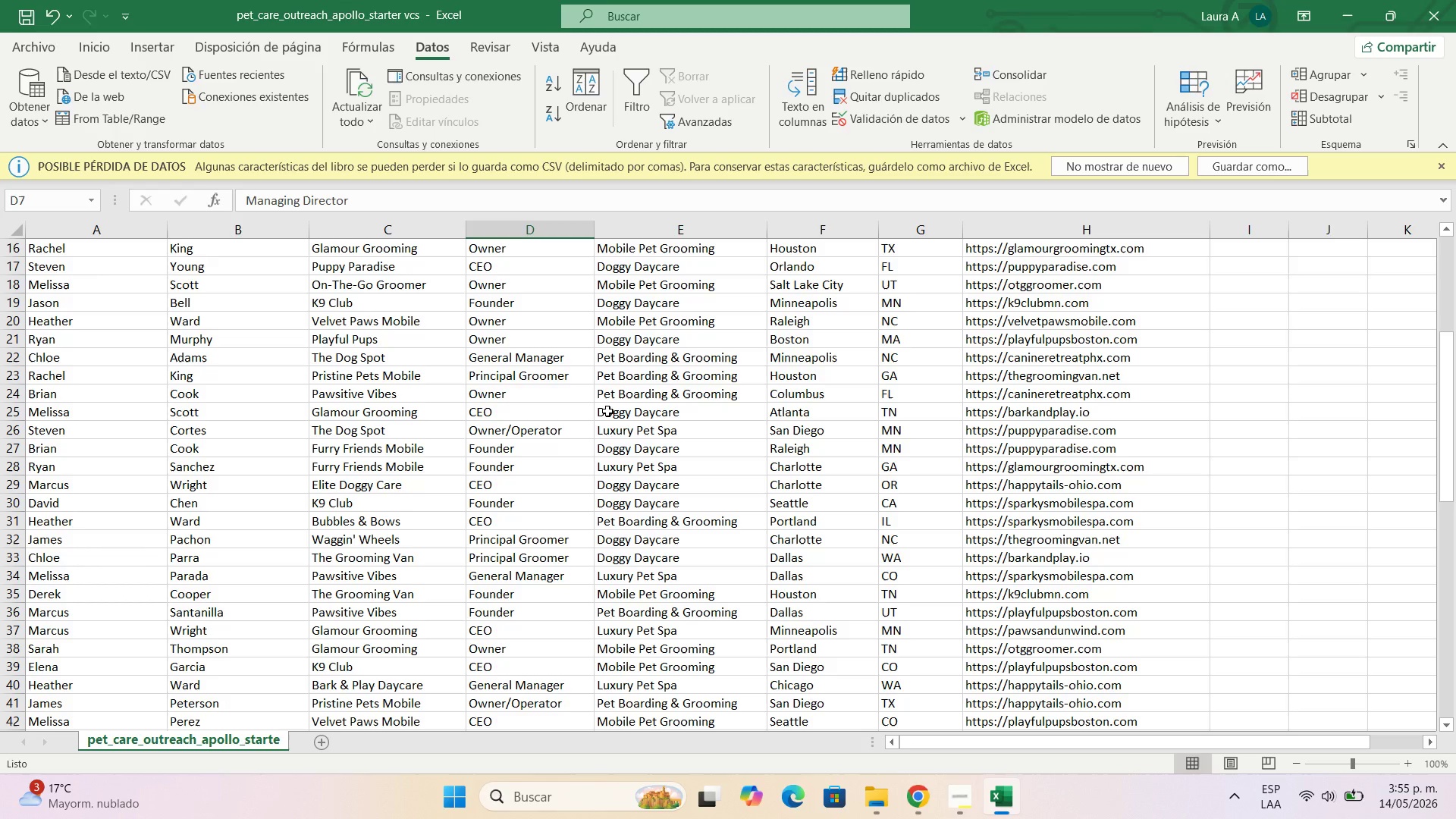 
wait(105.65)
 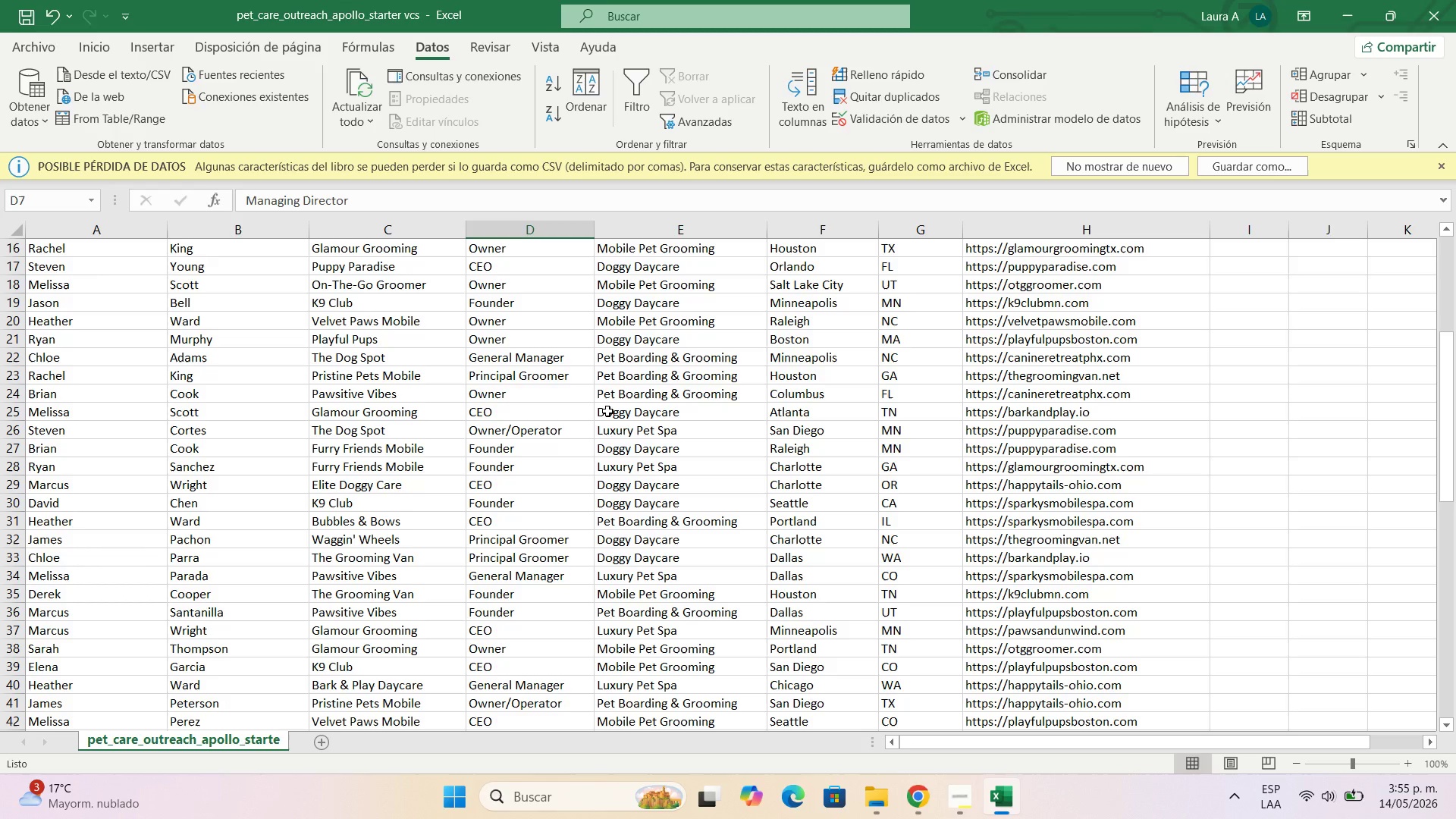 
left_click([1360, 0])
 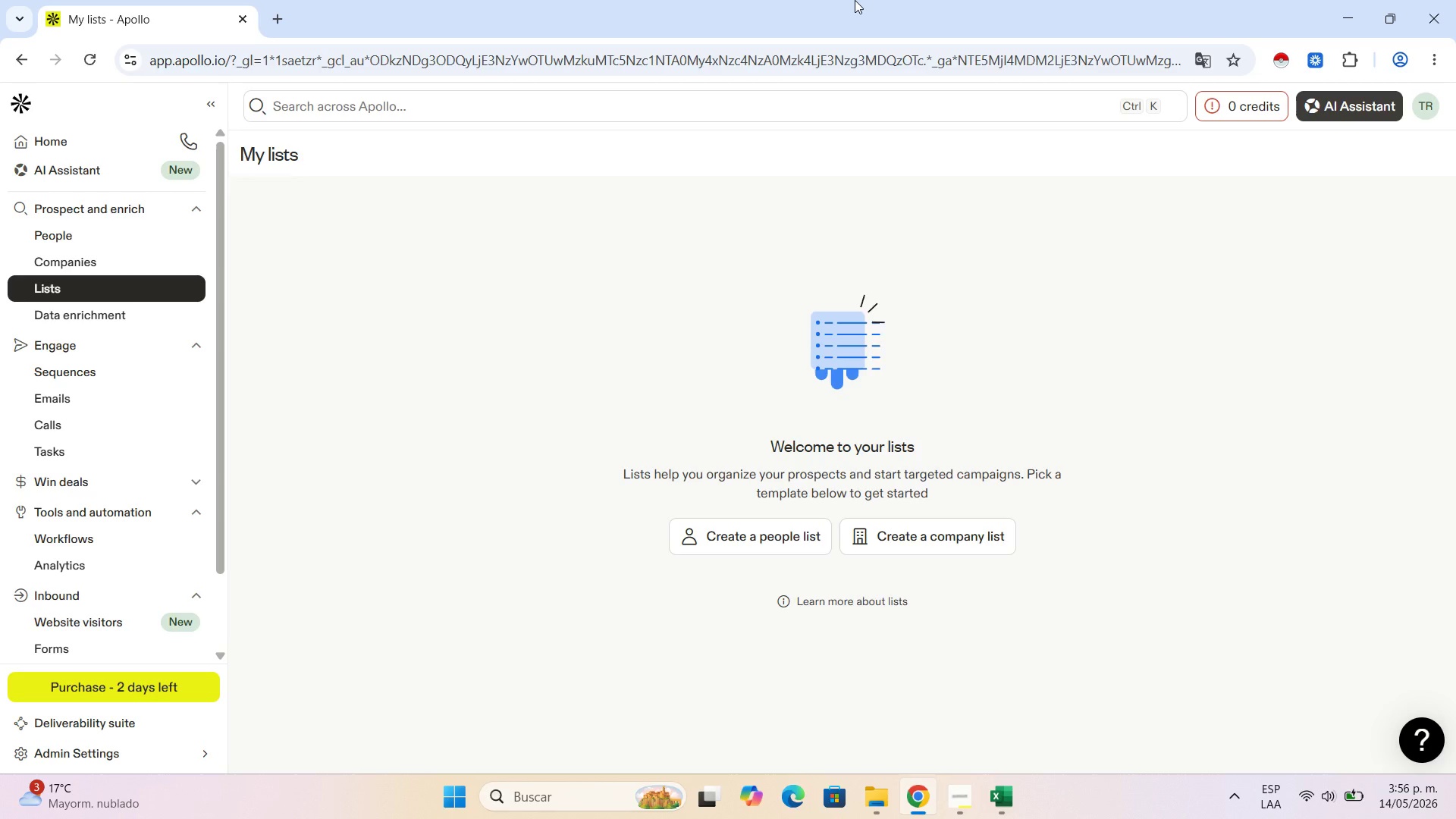 
wait(74.36)
 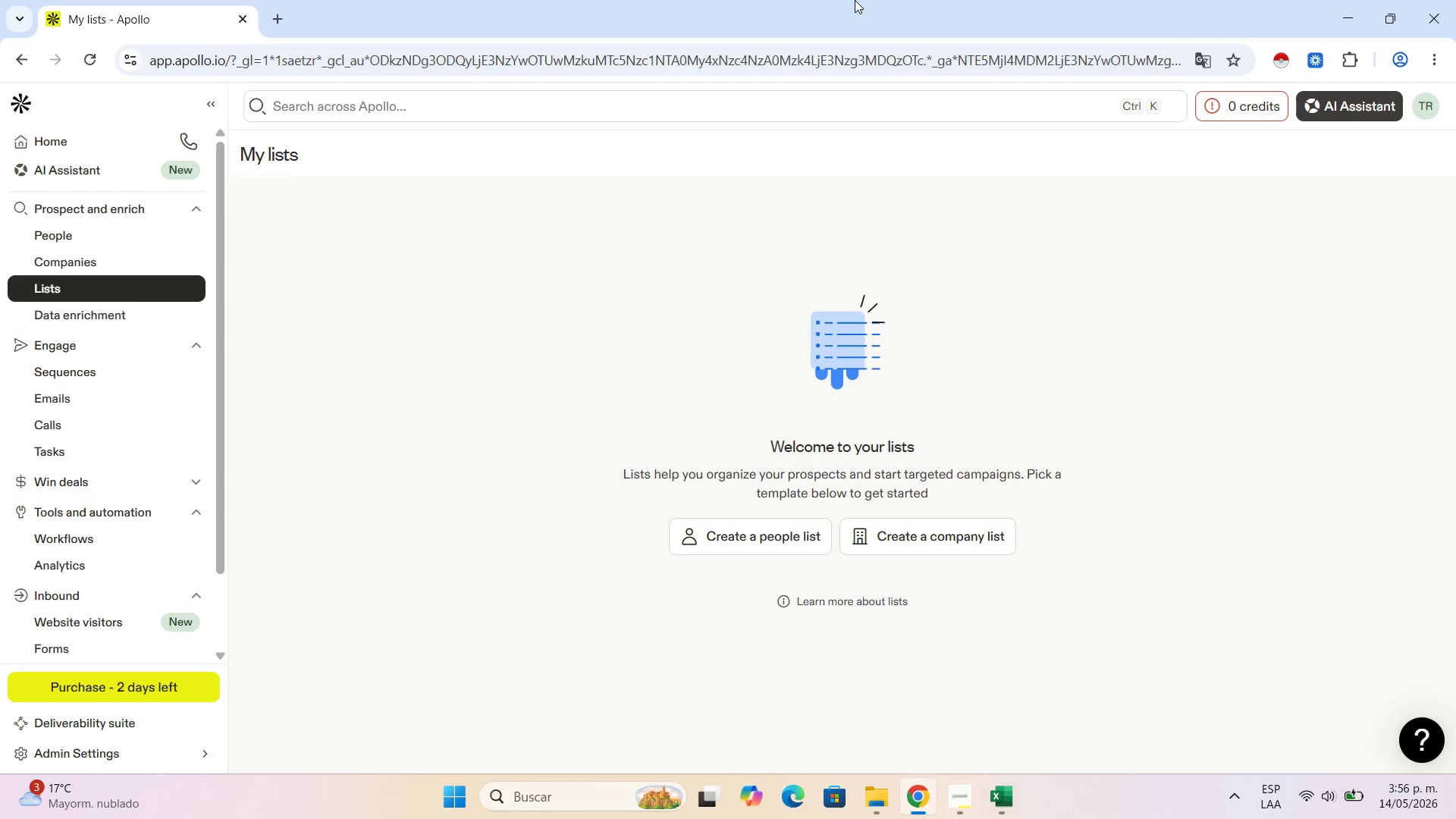 
left_click([799, 544])
 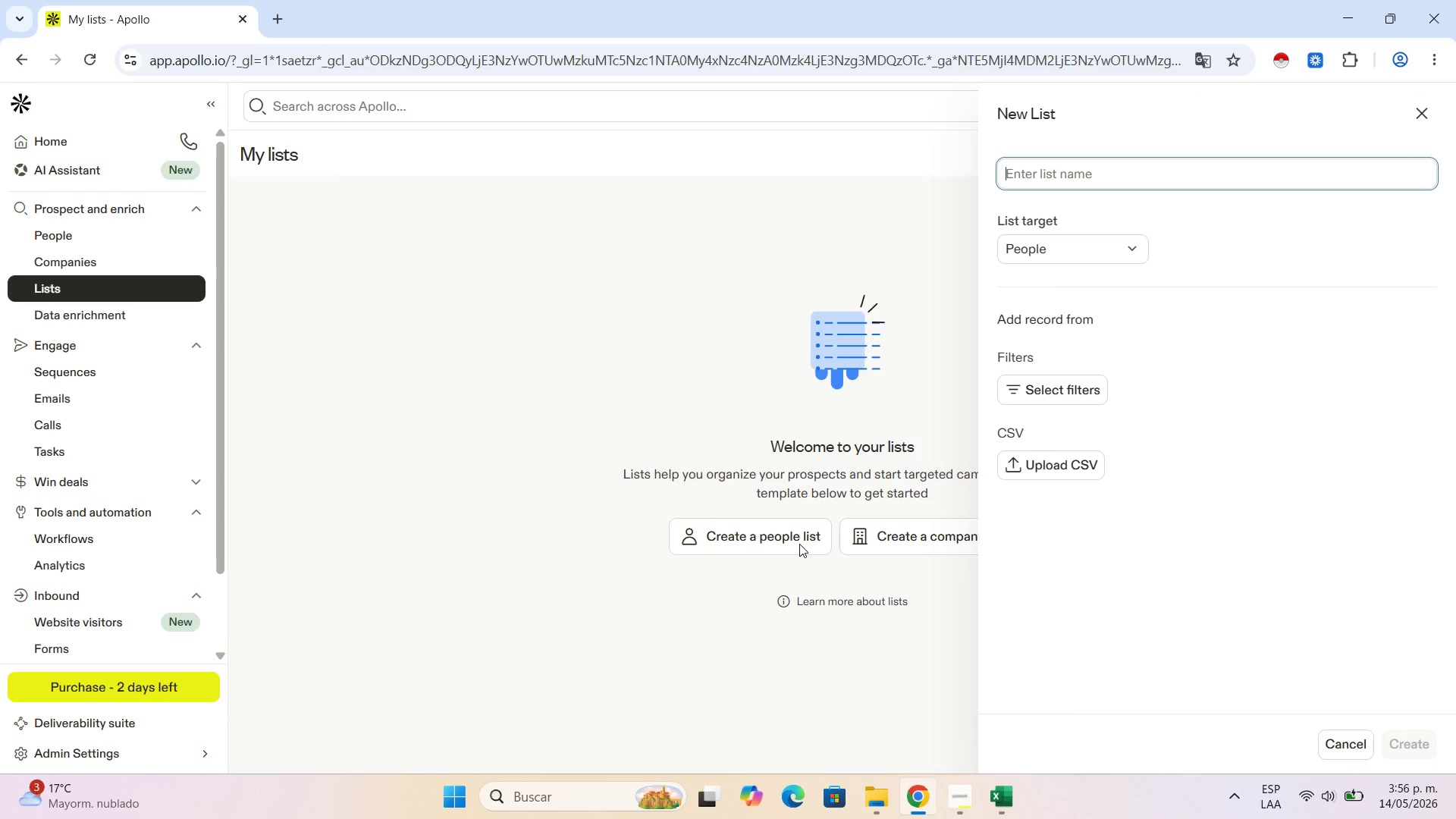 
wait(6.28)
 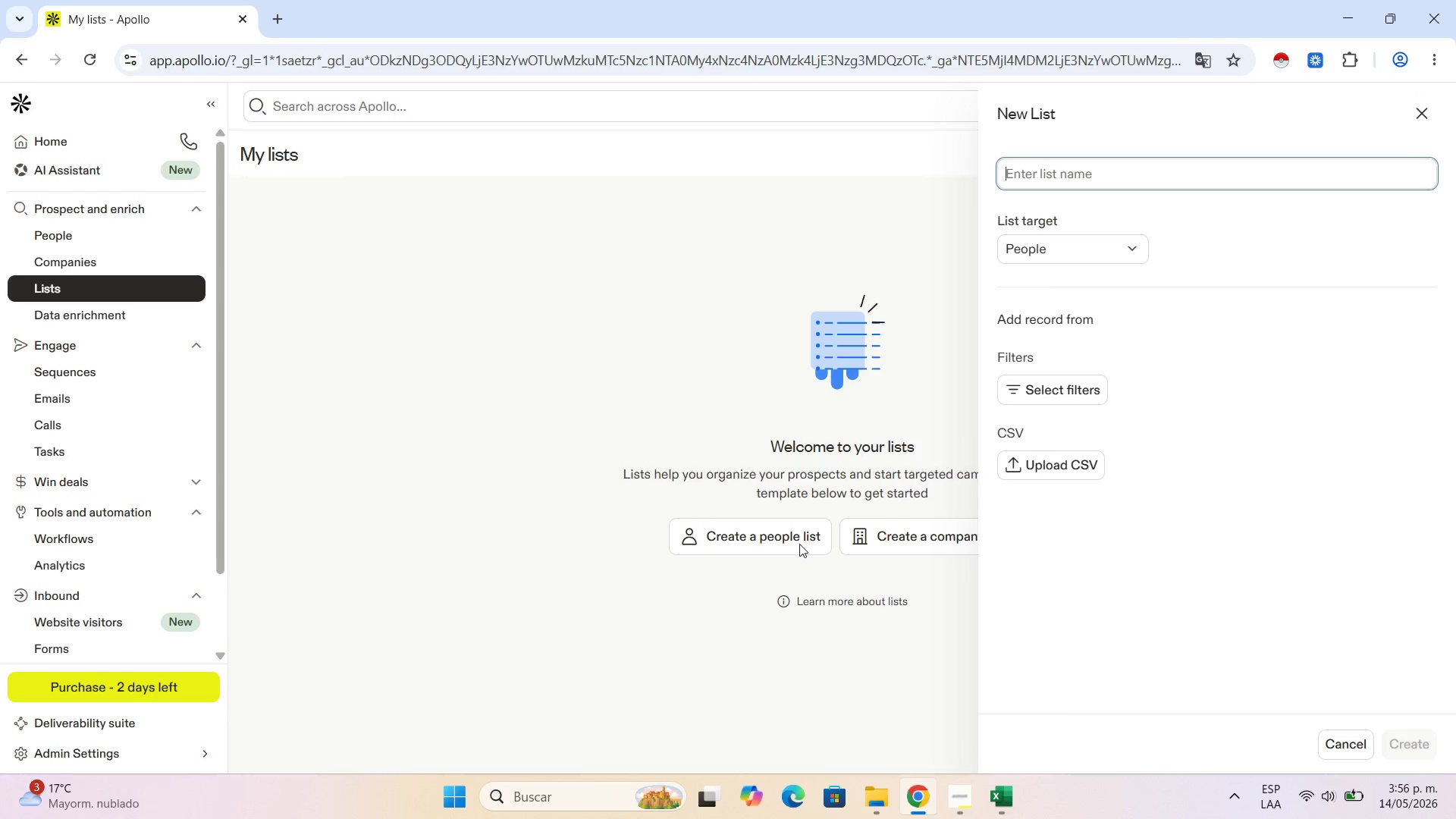 
type(Paw a)
key(Backspace)
key(Backspace)
type(s )
 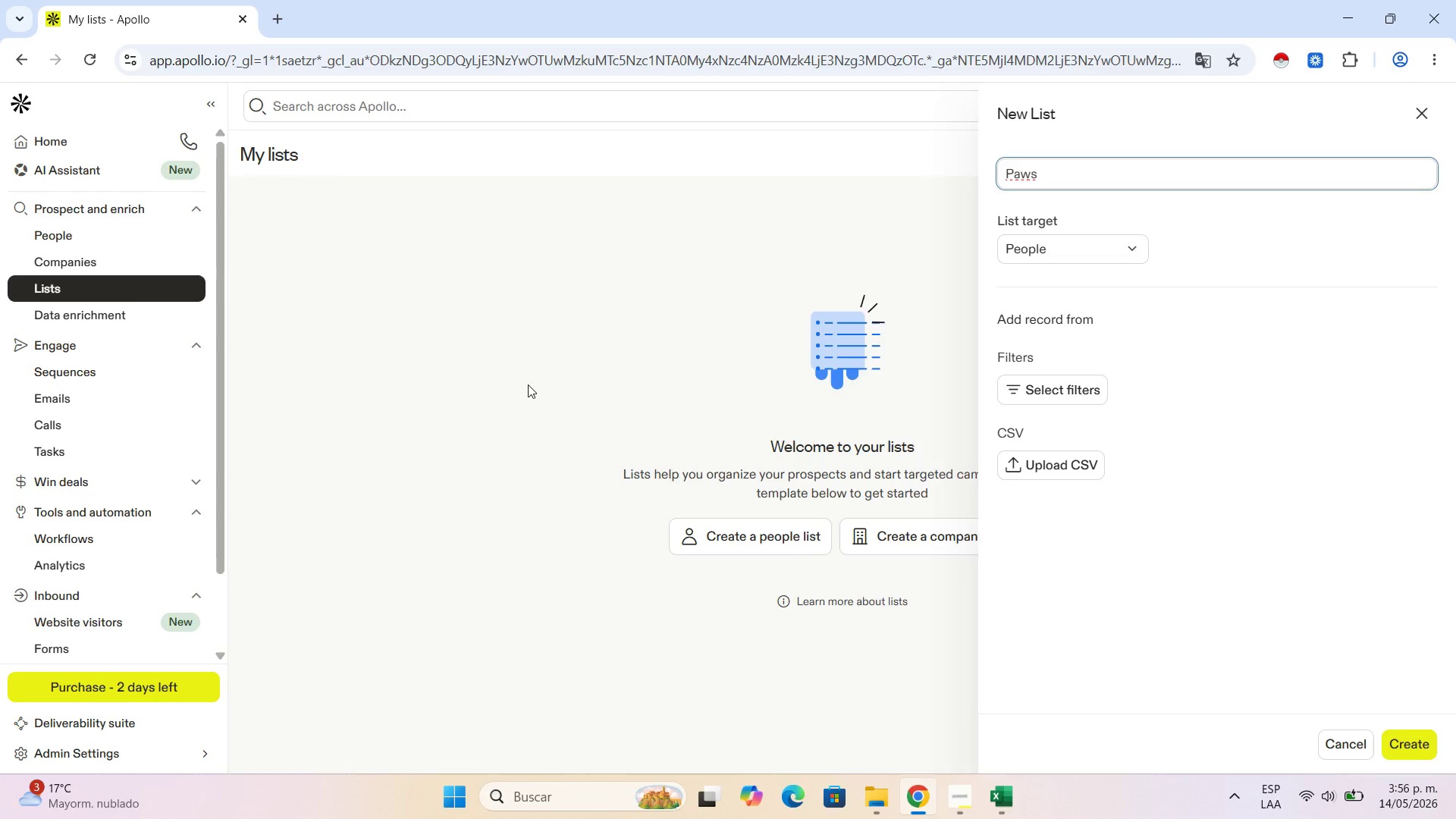 
type(^ Profit - Mobile Pet Grooming Campaign)
 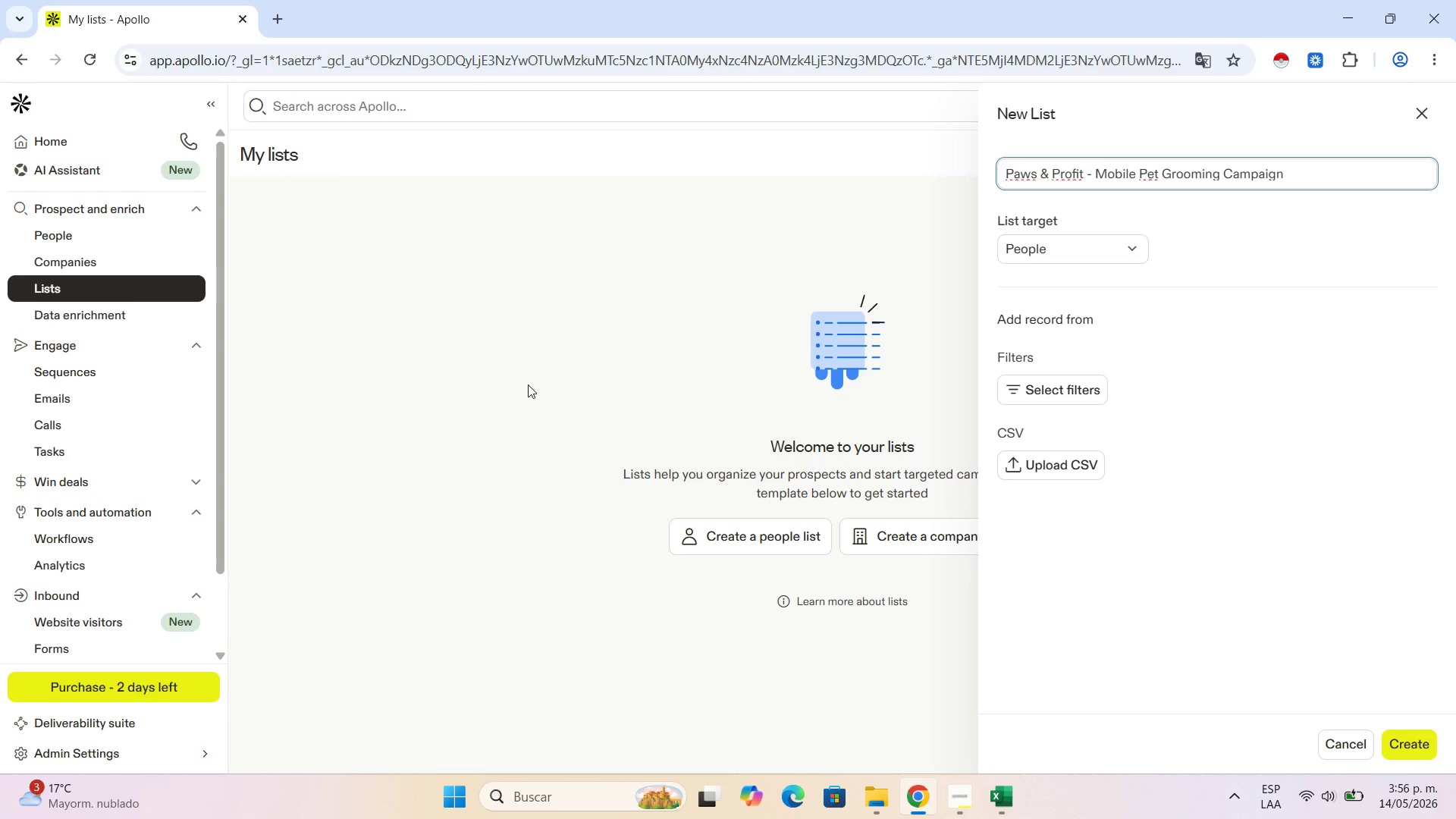 
wait(5.75)
 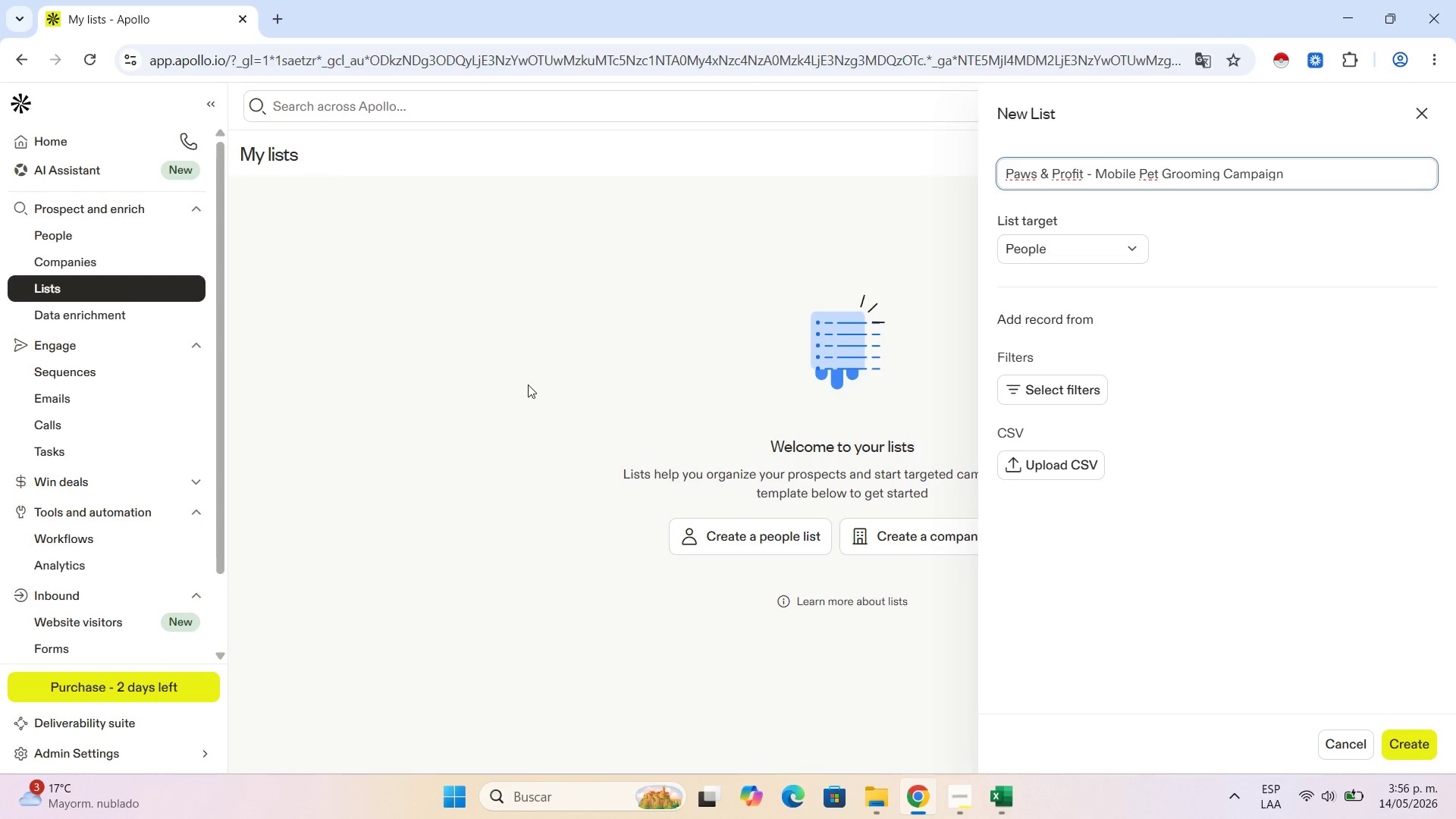 
left_click([1060, 467])
 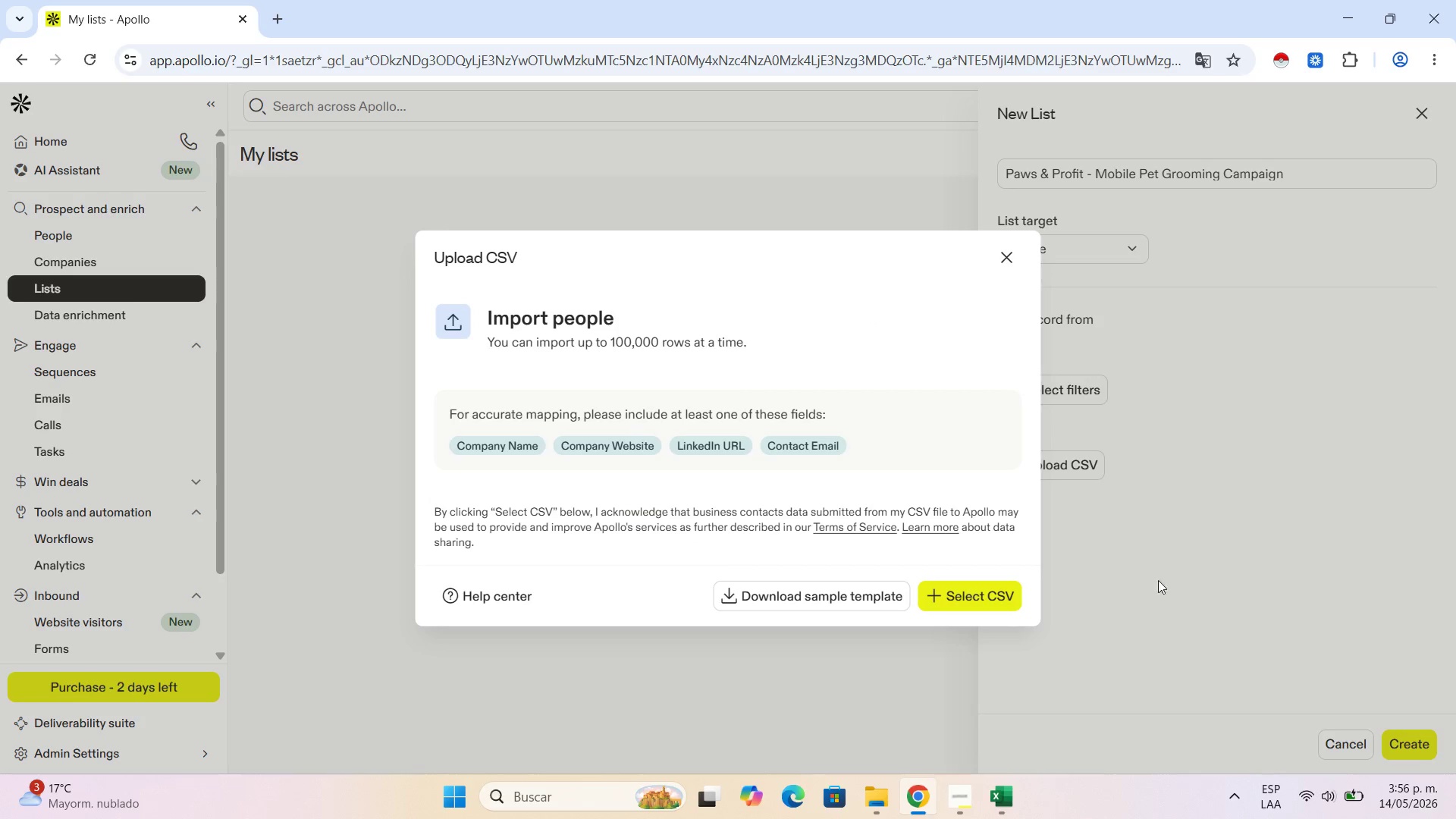 
left_click([988, 588])
 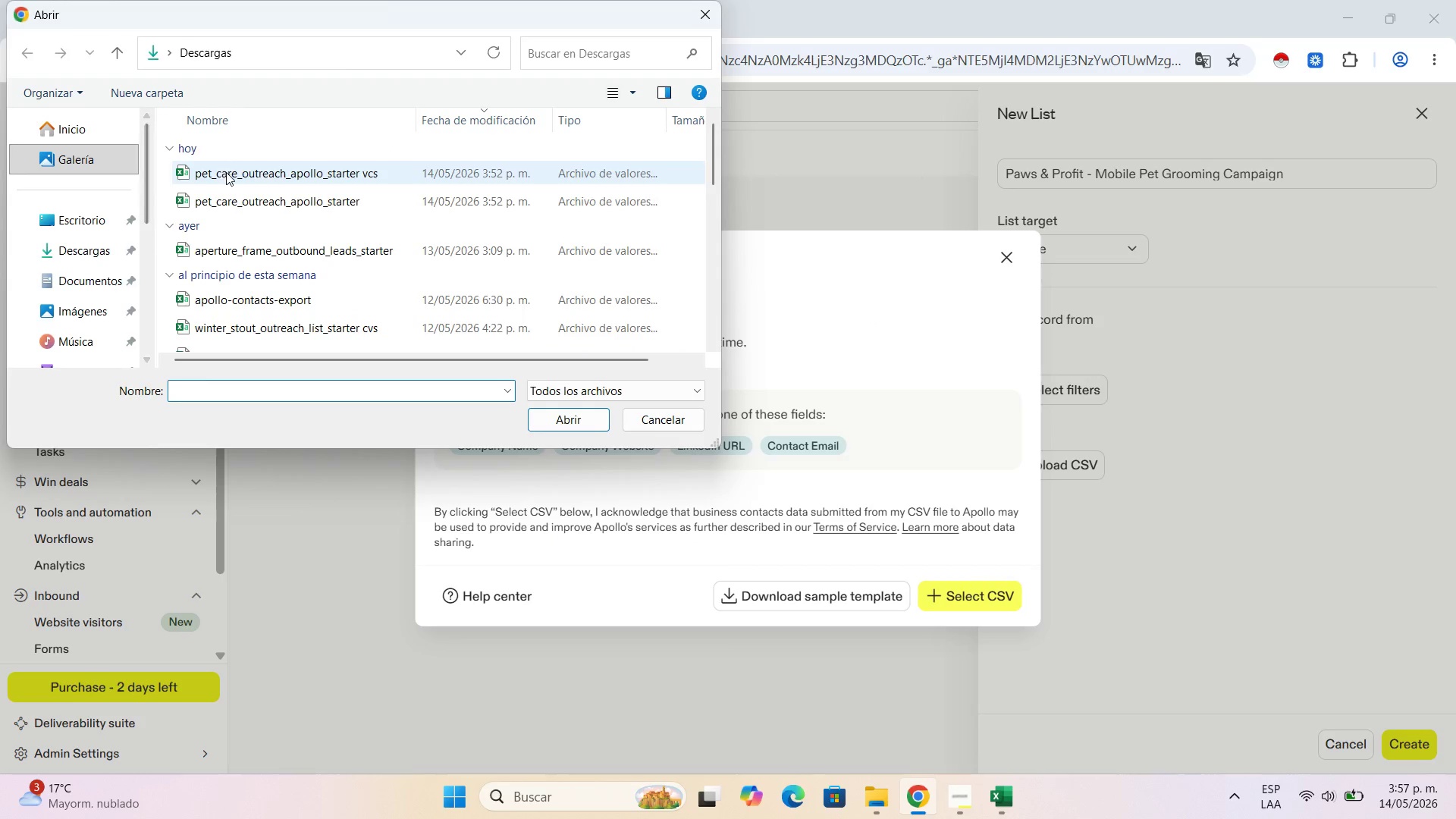 
double_click([228, 172])
 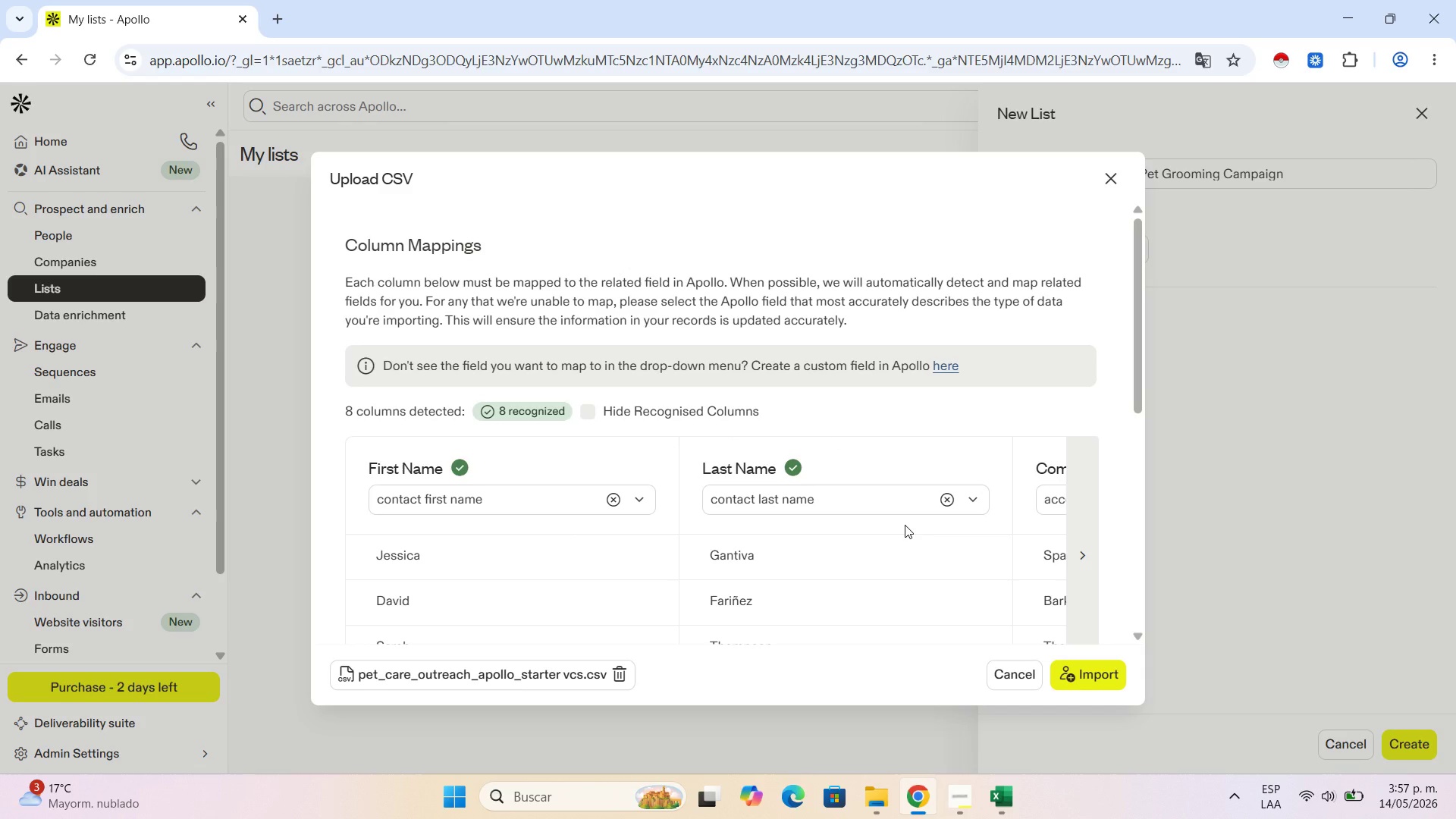 
left_click([1072, 673])
 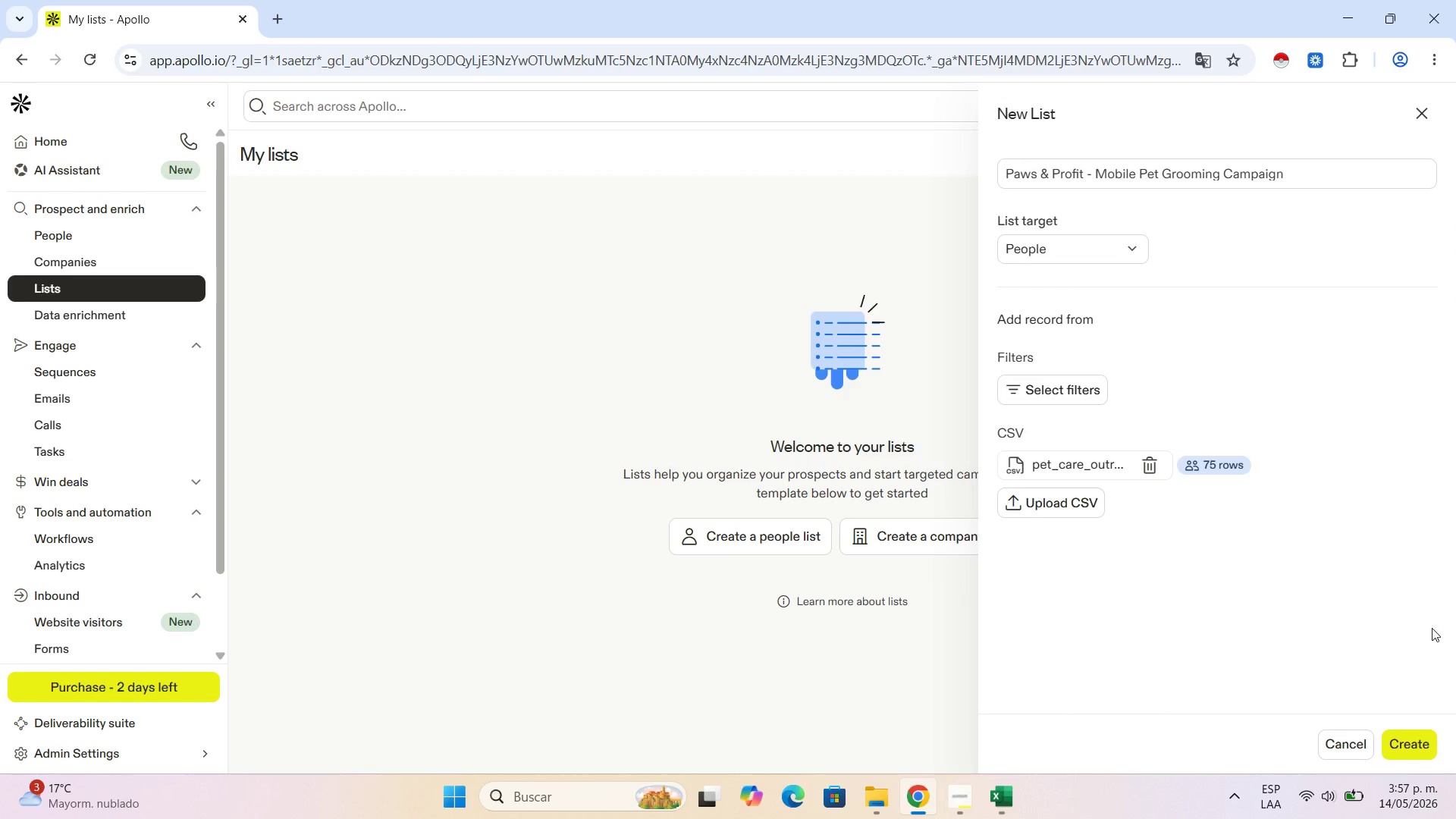 
left_click([1404, 751])
 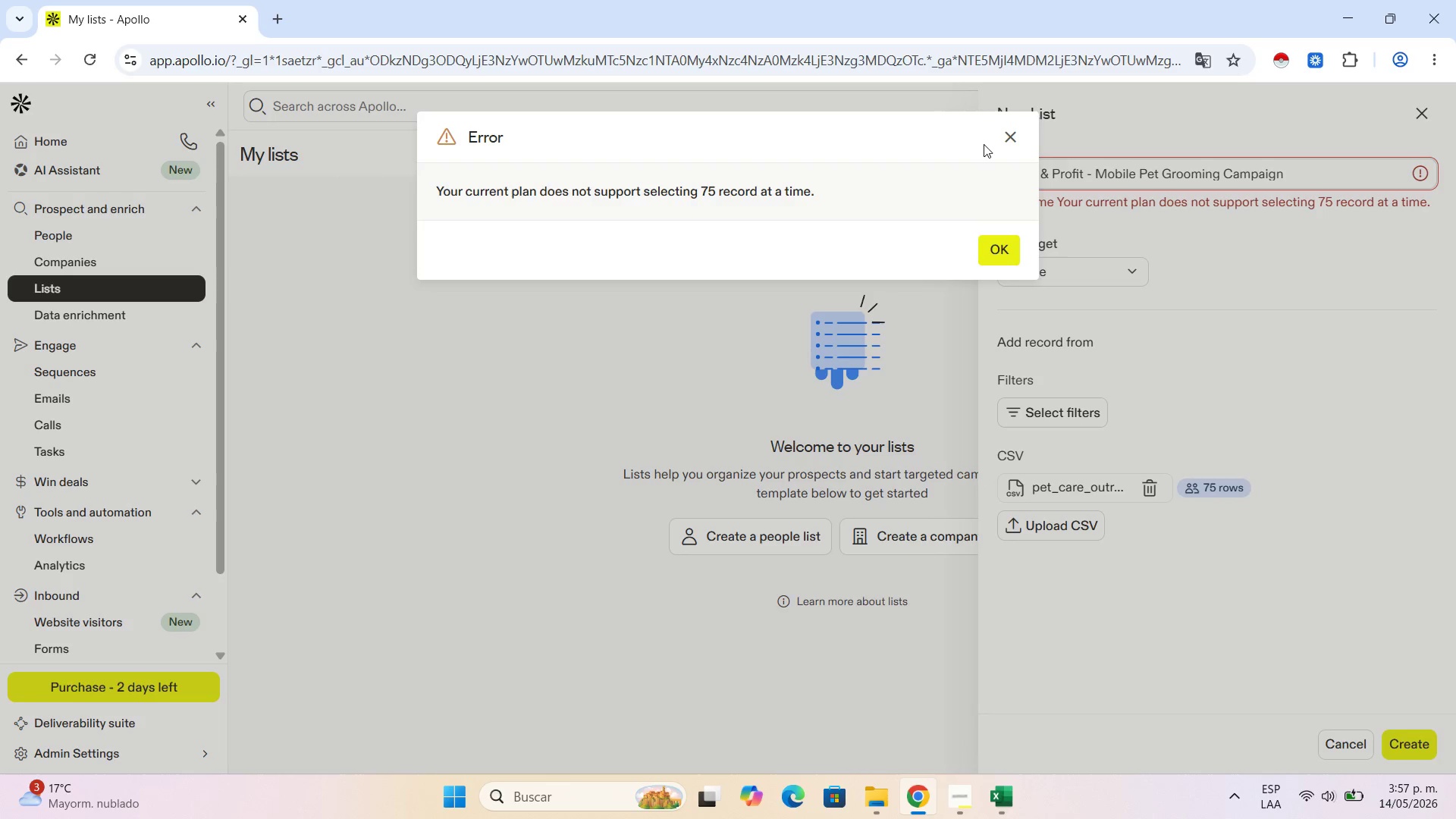 
left_click([999, 264])
 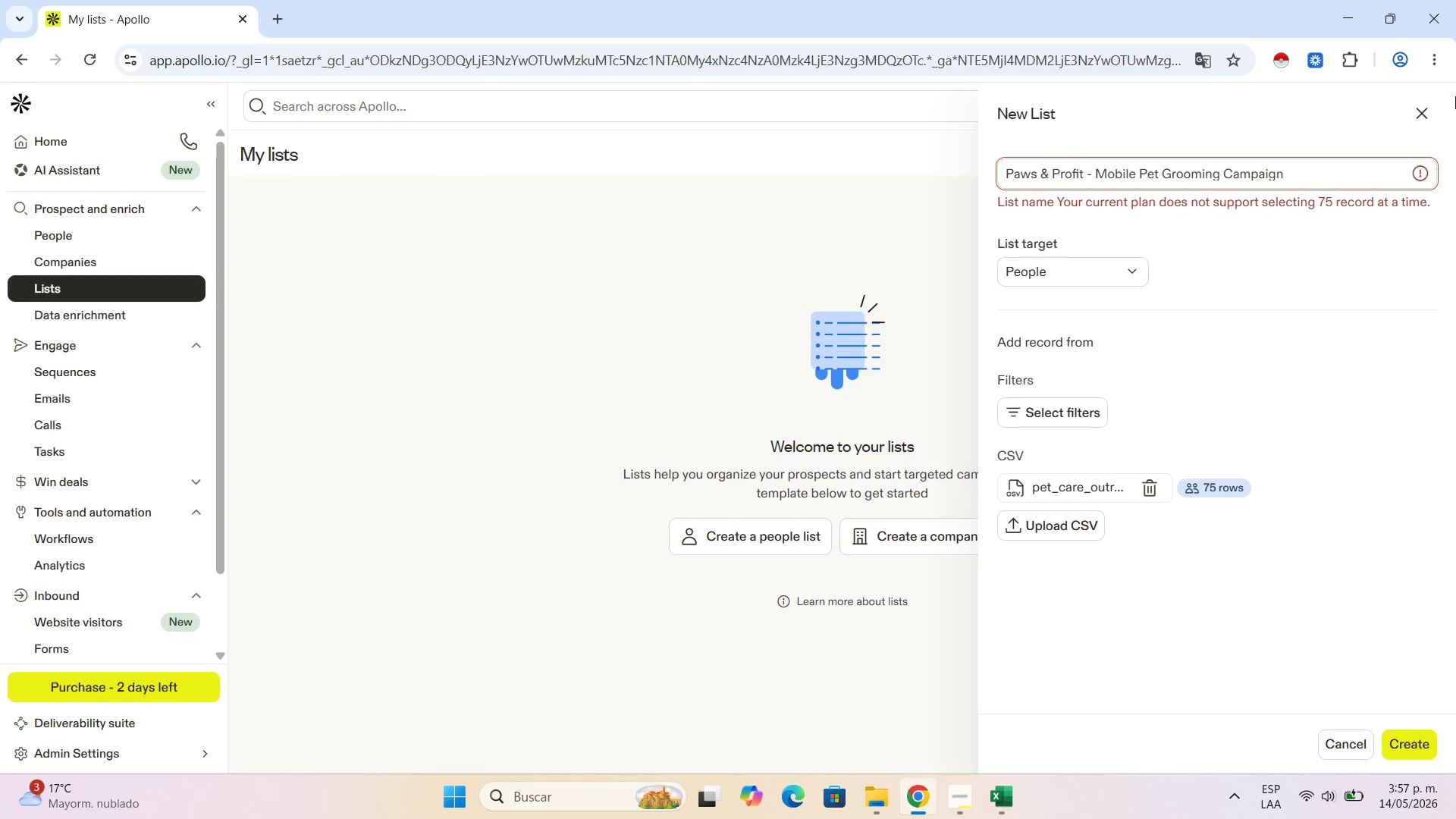 
mouse_move([1425, 136])
 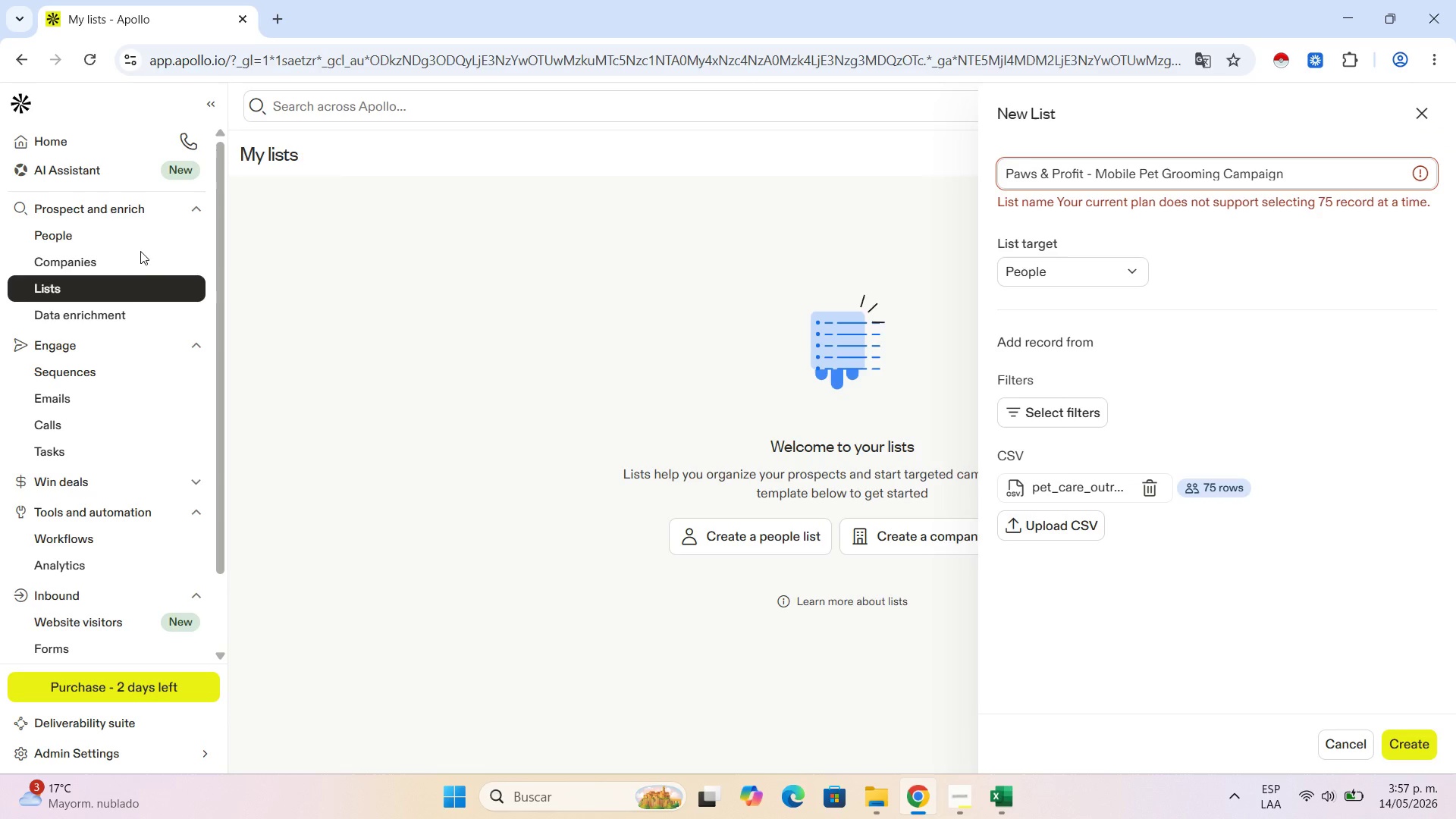 
double_click([140, 264])
 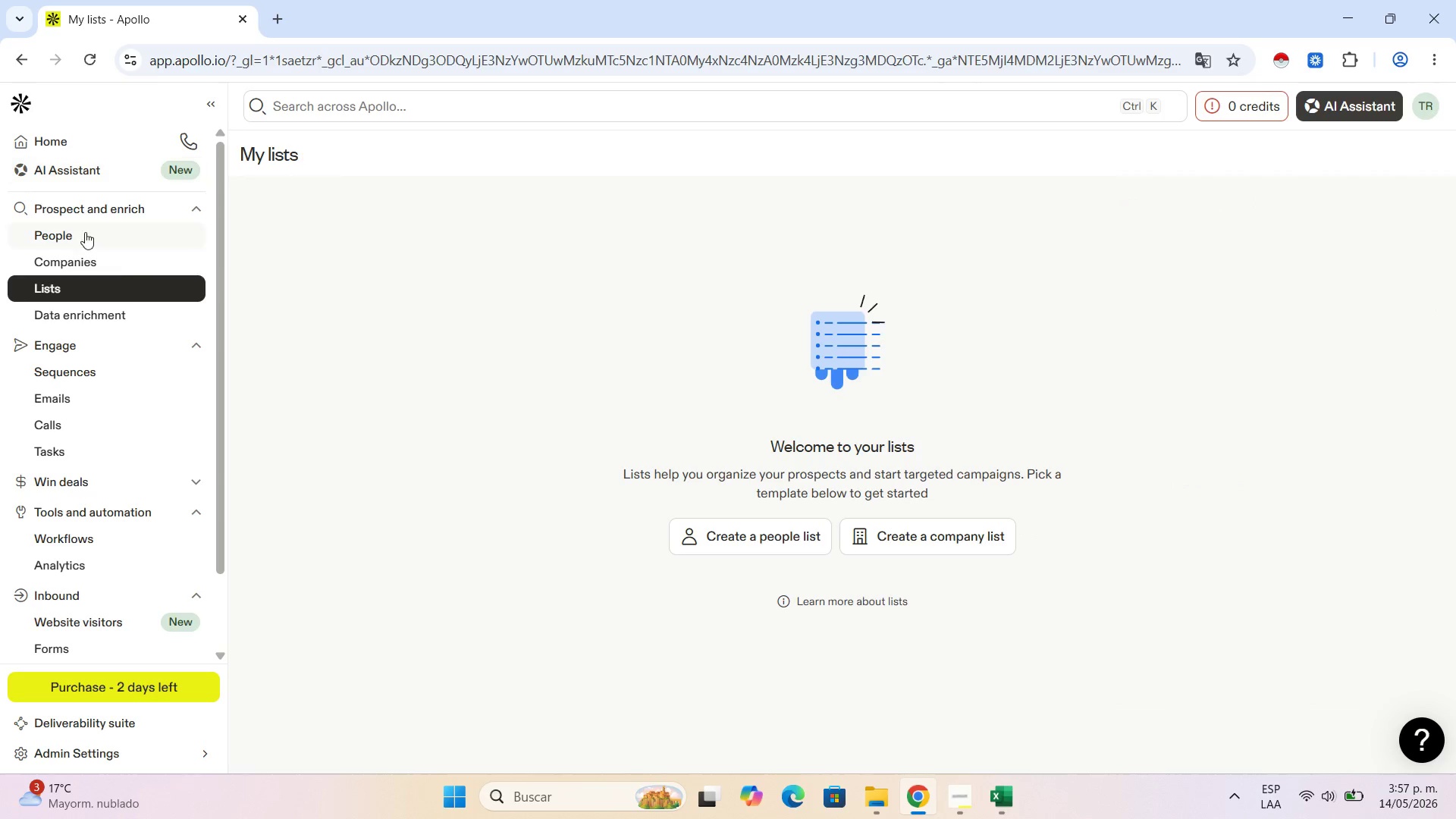 
left_click([107, 244])
 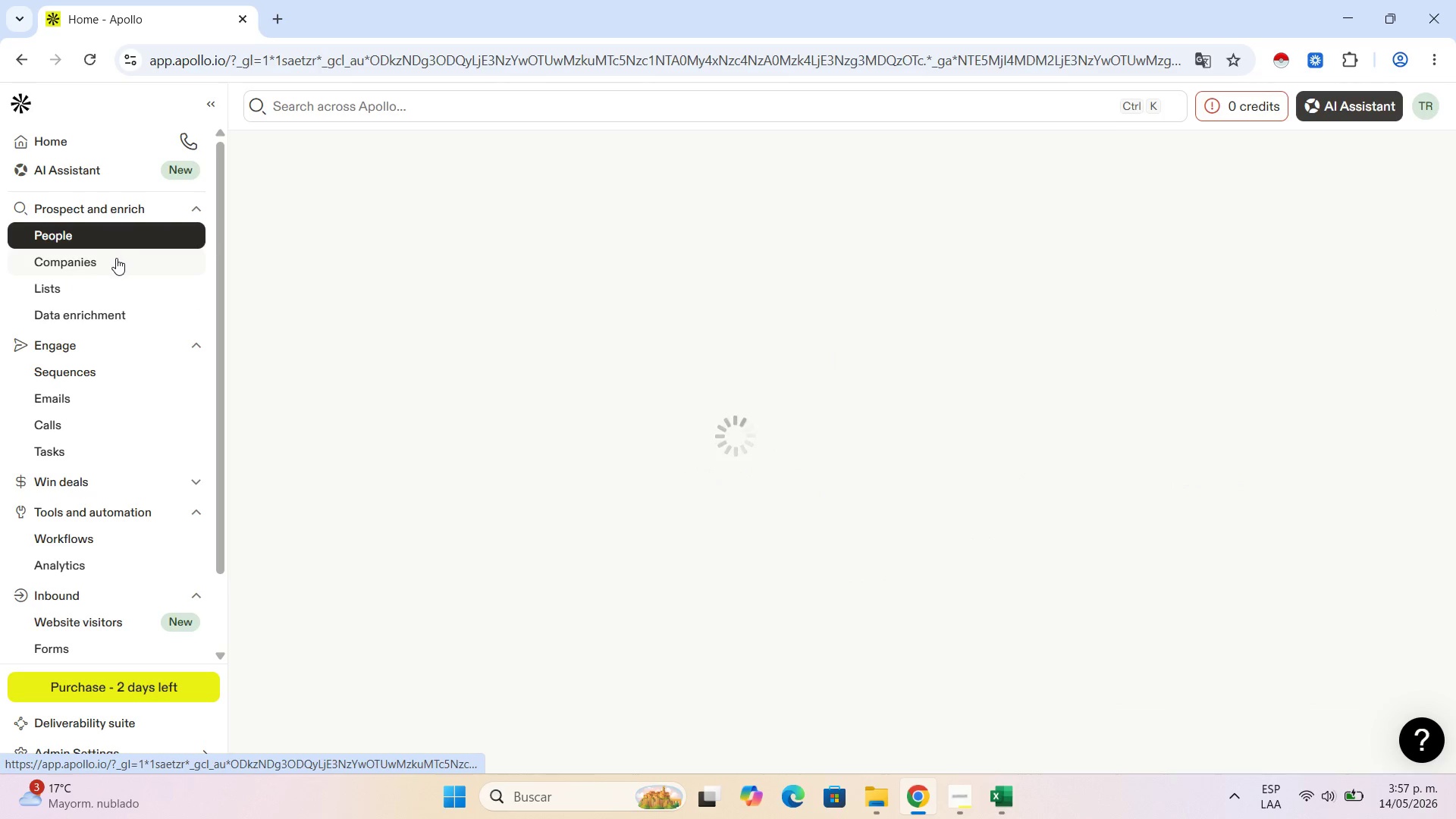 
left_click([118, 259])
 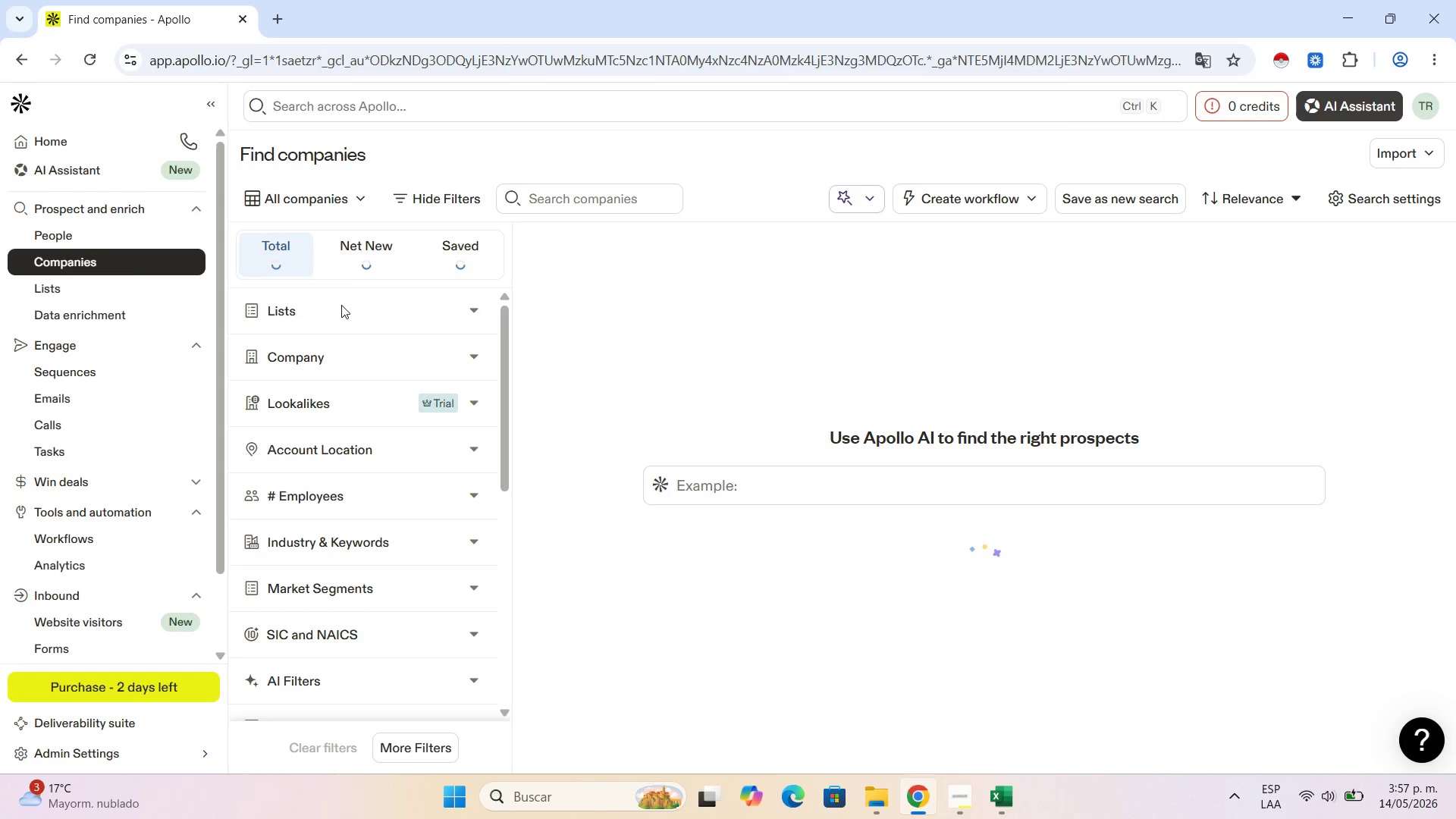 
left_click([83, 295])
 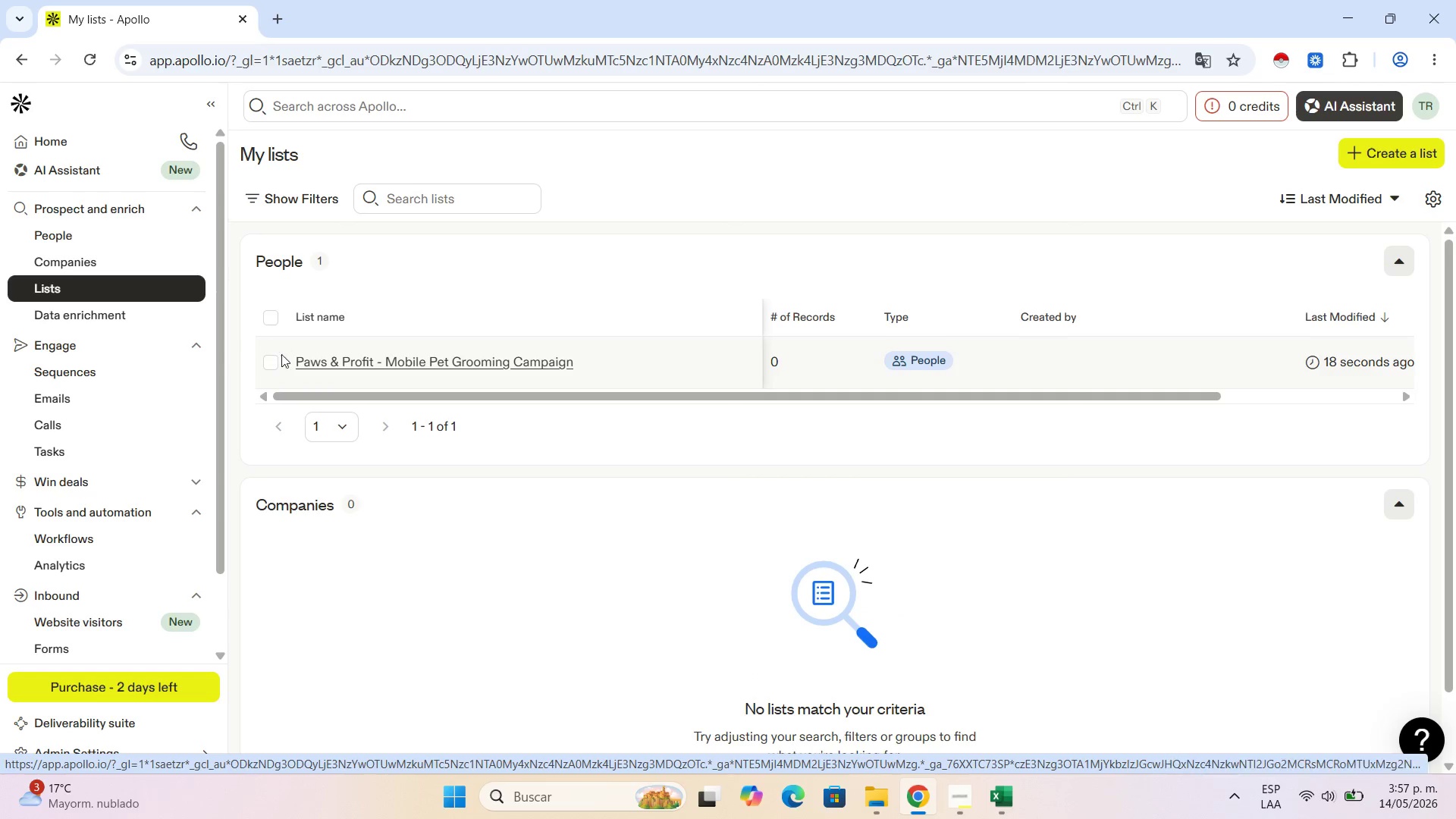 
left_click([416, 353])
 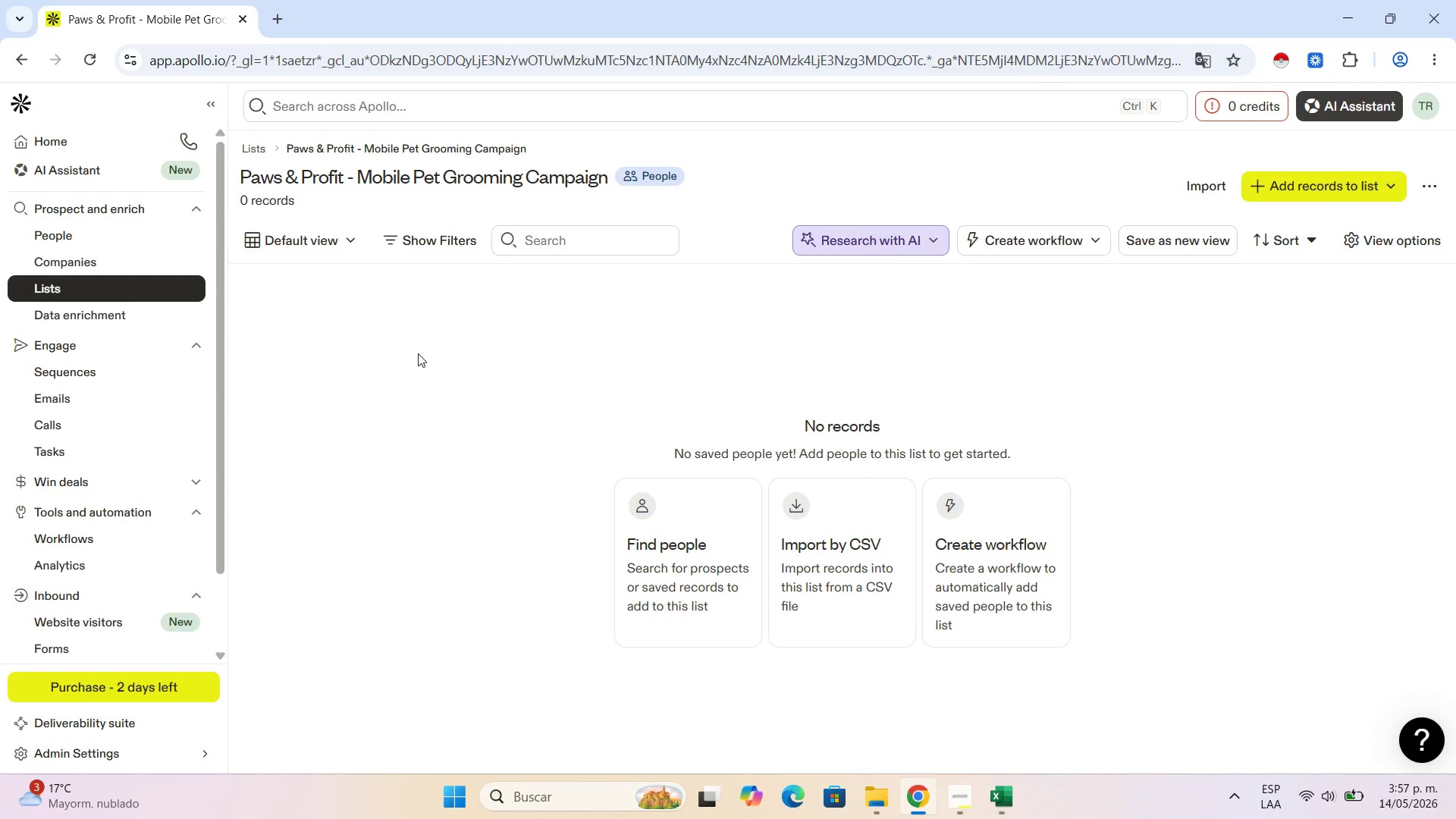 
wait(17.78)
 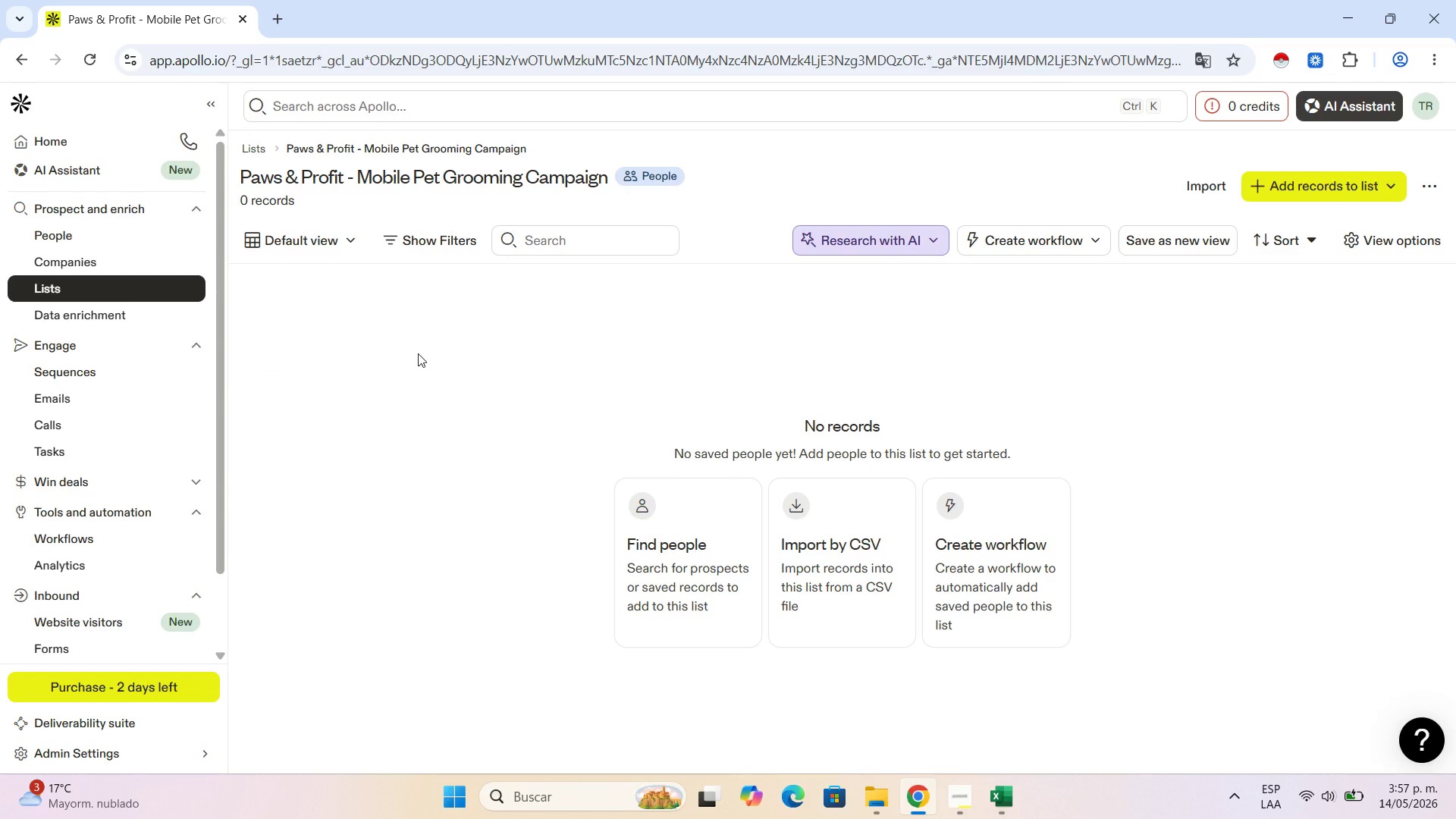 
left_click([999, 799])
 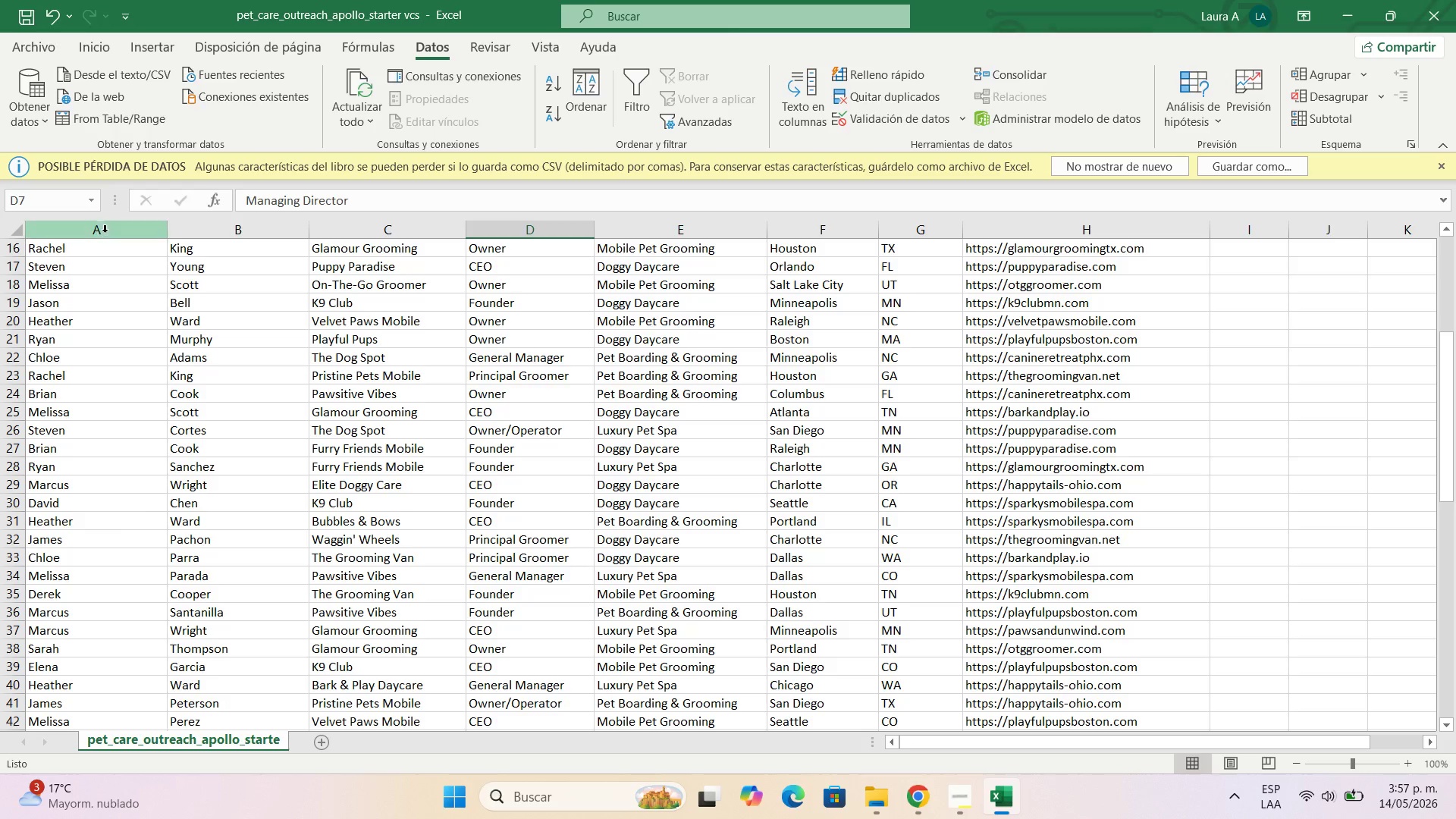 
scroll: coordinate [158, 262], scroll_direction: up, amount: 15.0
 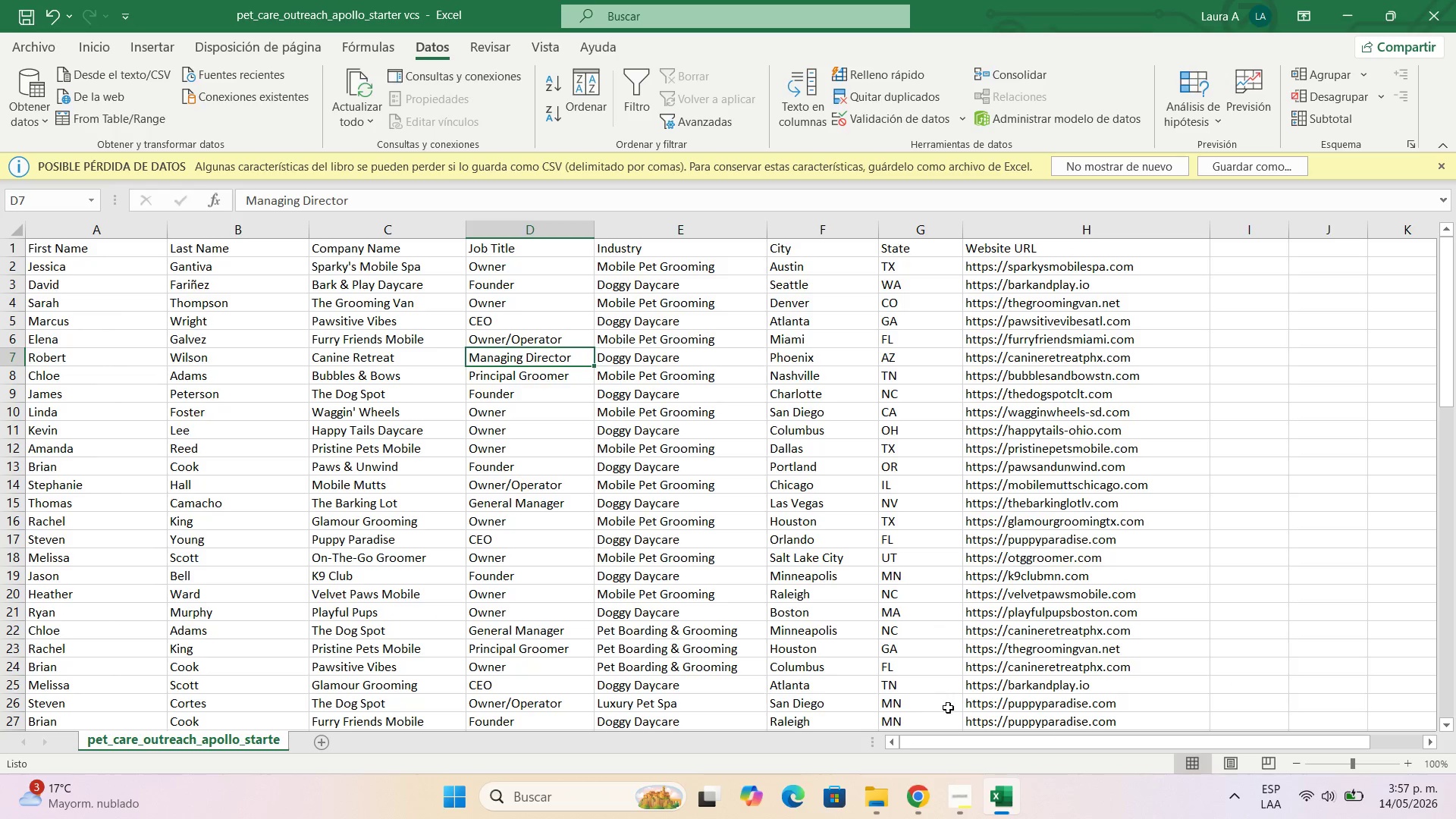 
left_click([968, 818])